 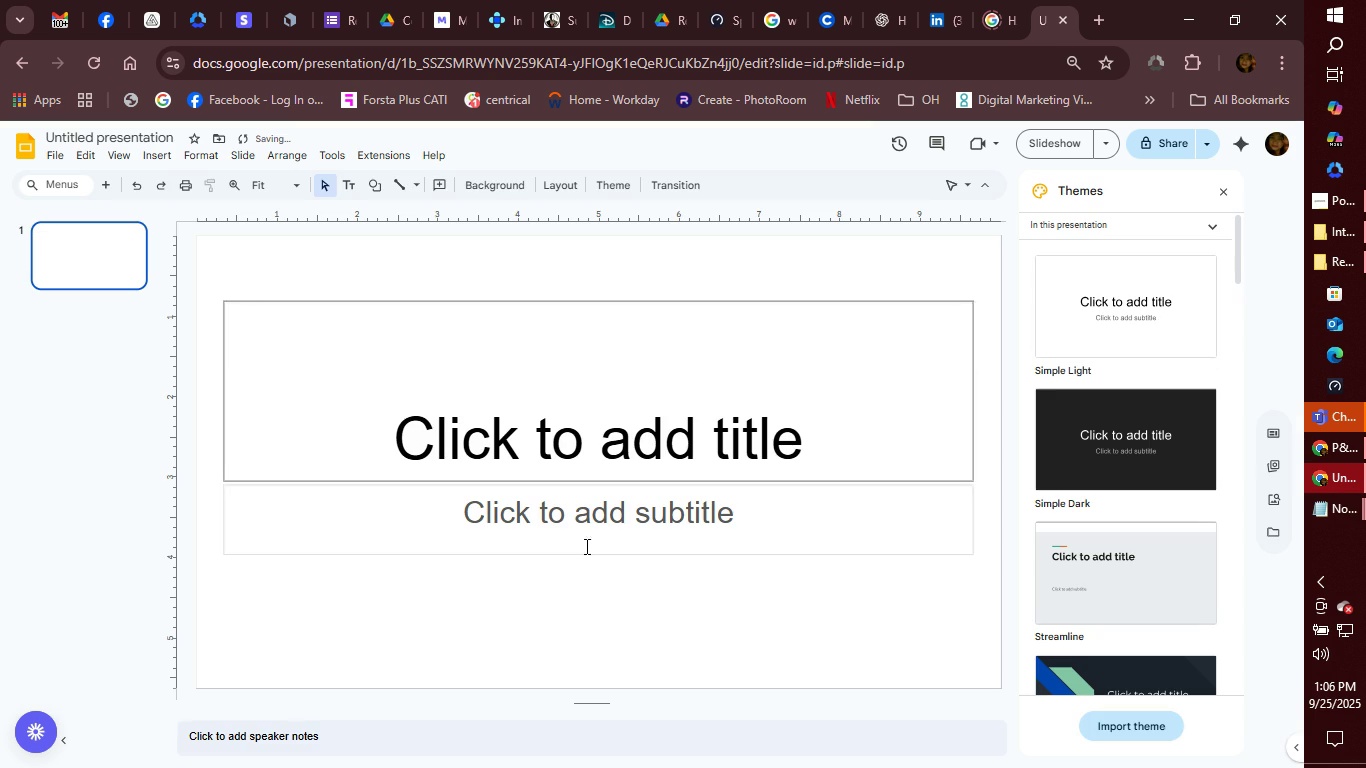 
left_click([623, 189])
 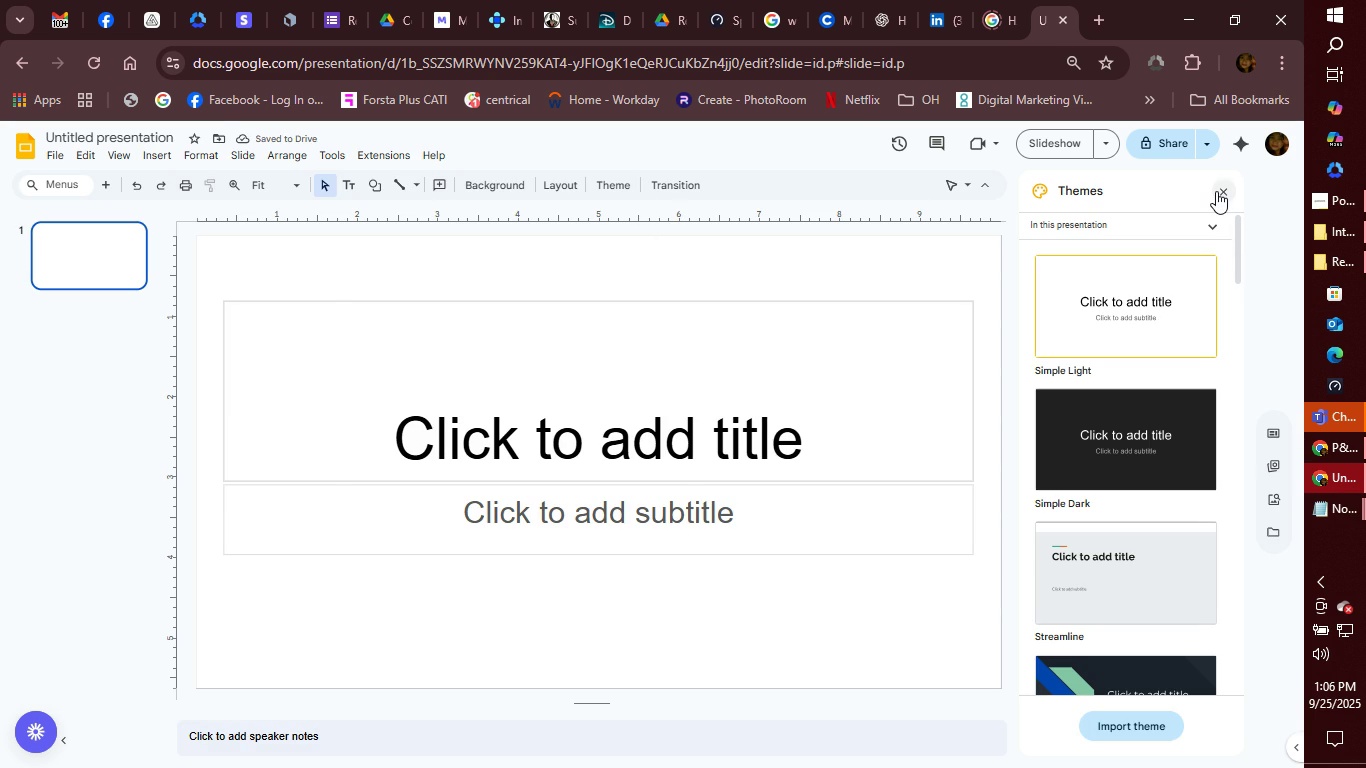 
left_click([1216, 191])
 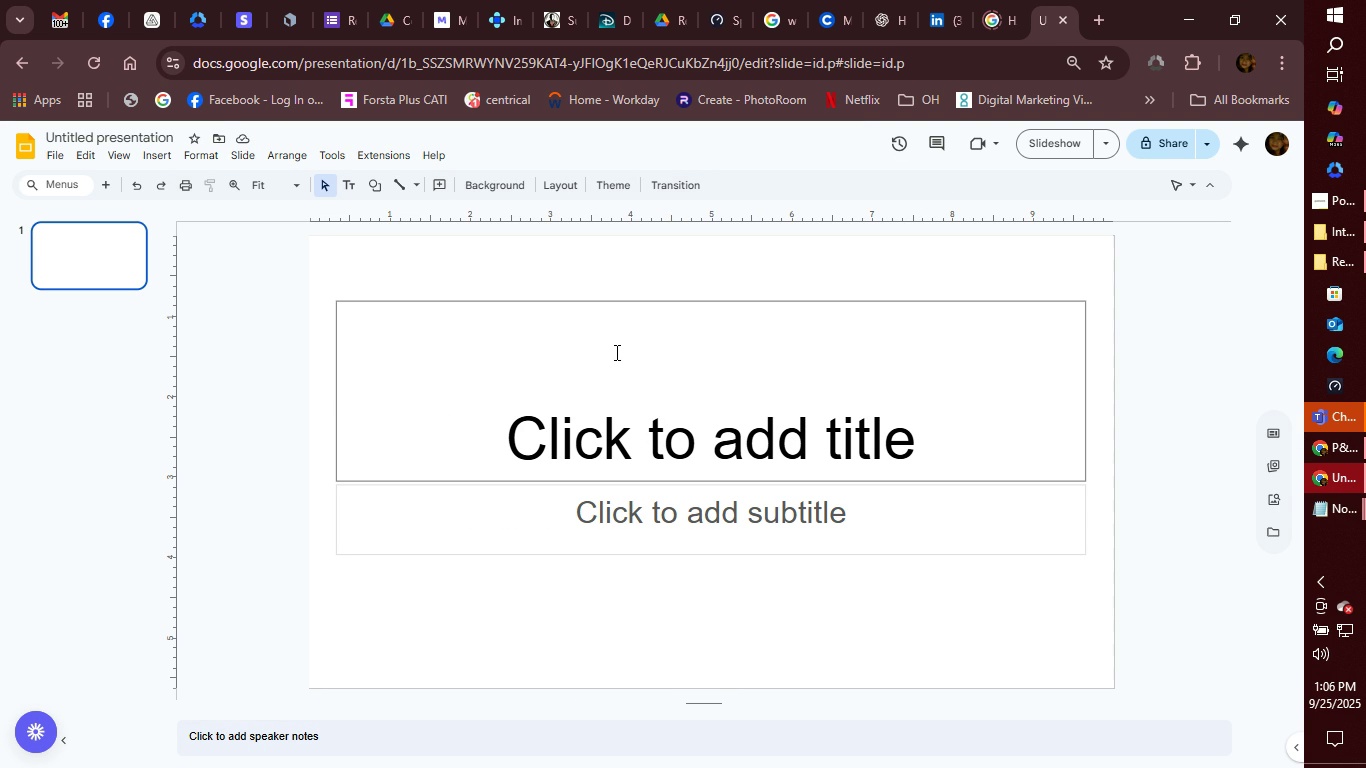 
wait(17.58)
 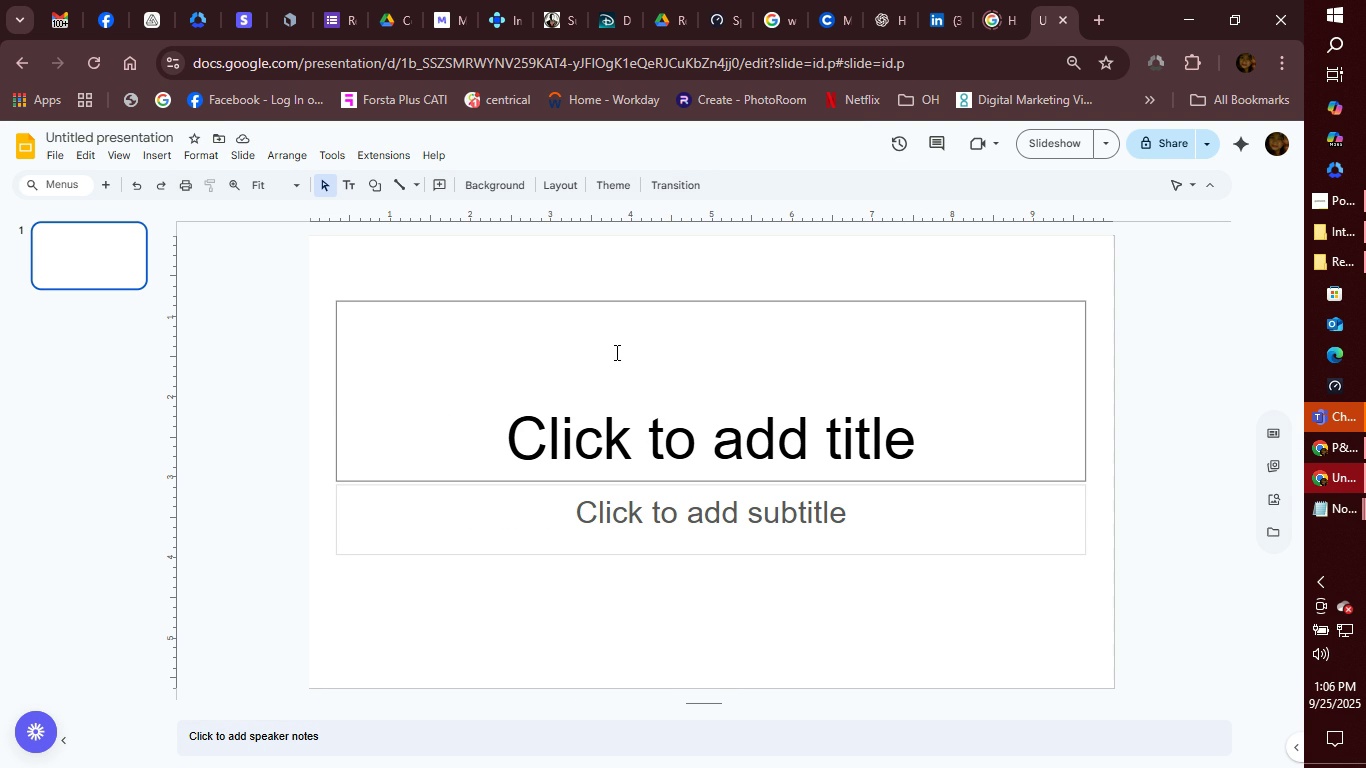 
left_click([622, 377])
 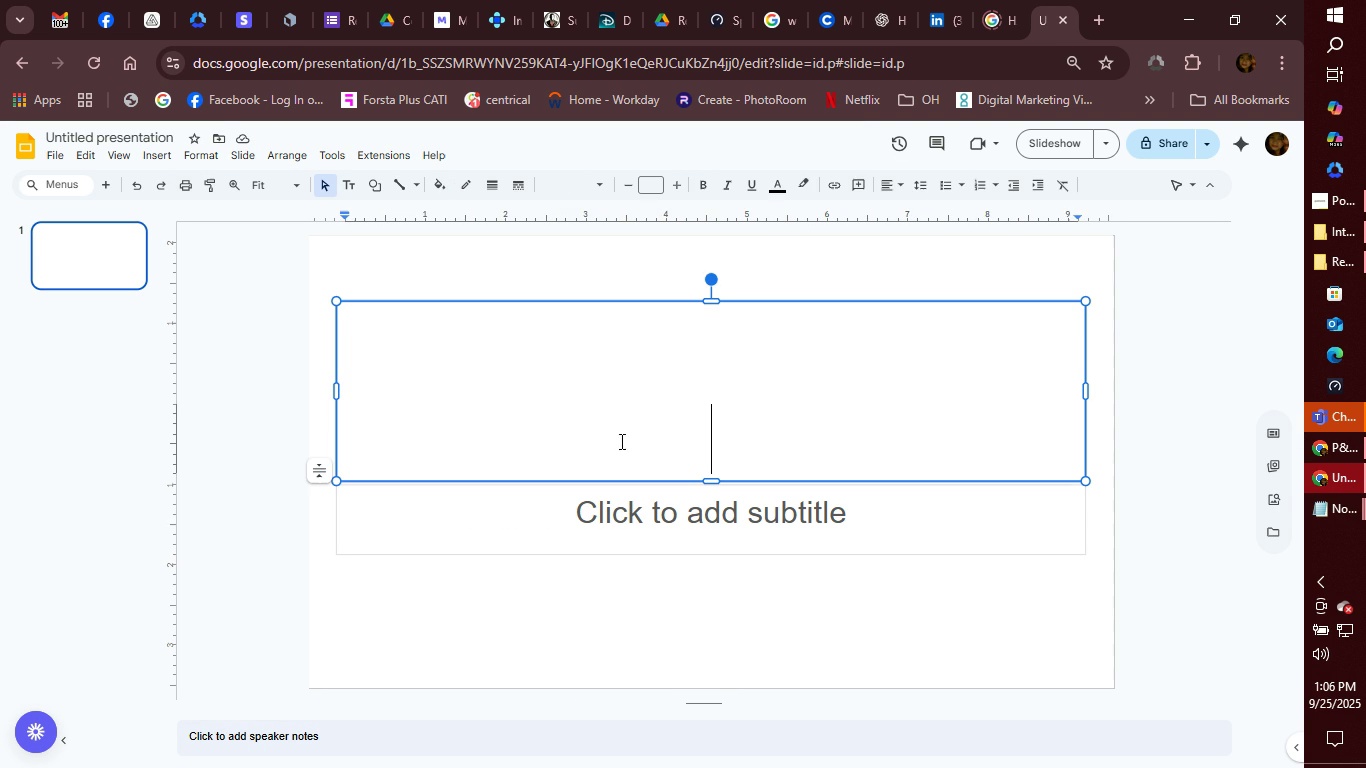 
left_click([620, 441])